 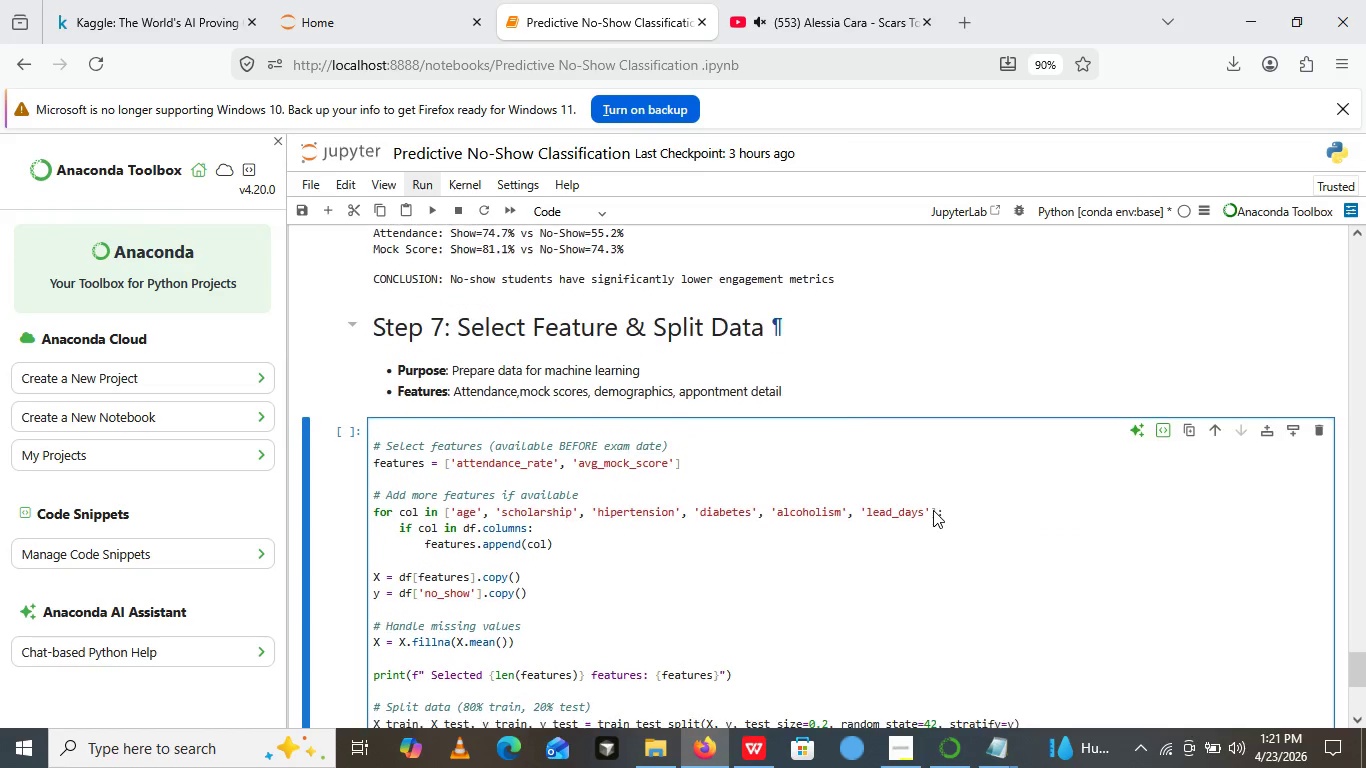 
left_click([376, 451])
 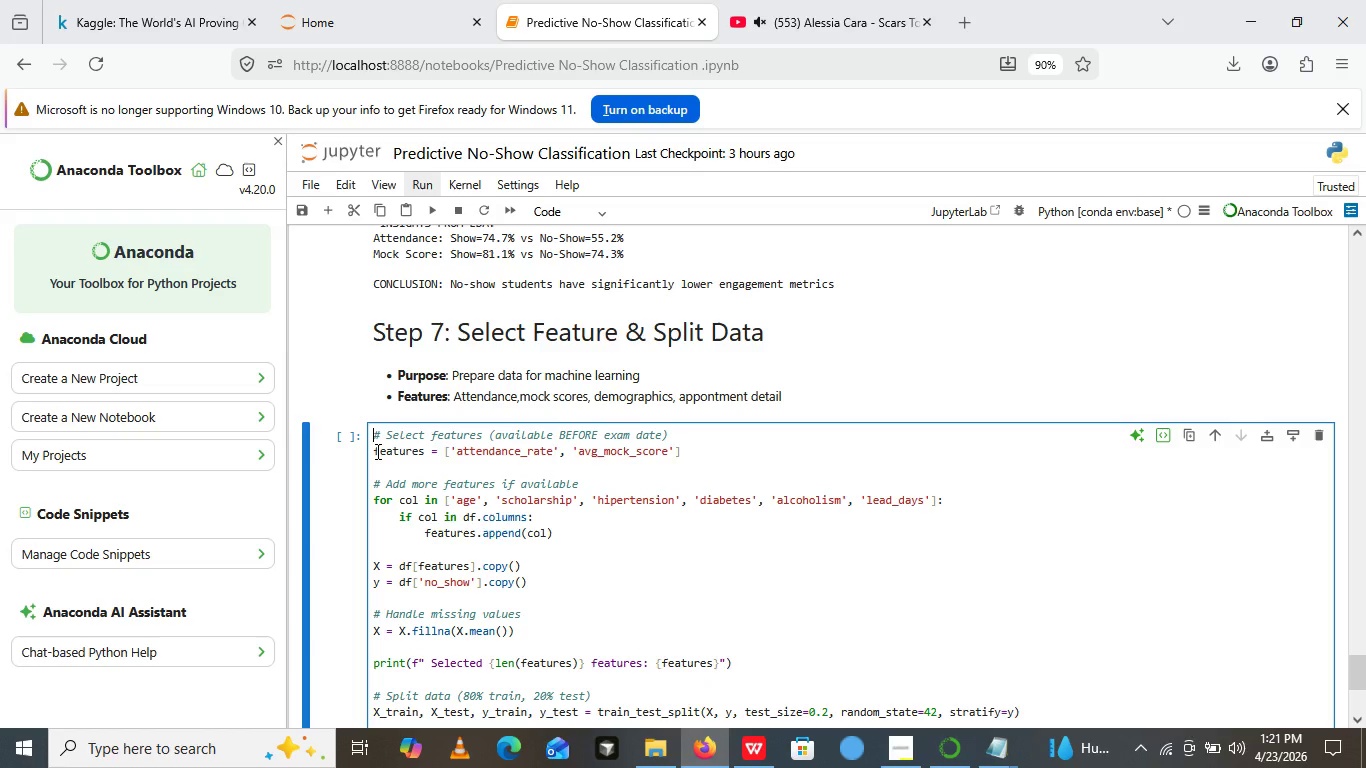 
key(Backspace)
 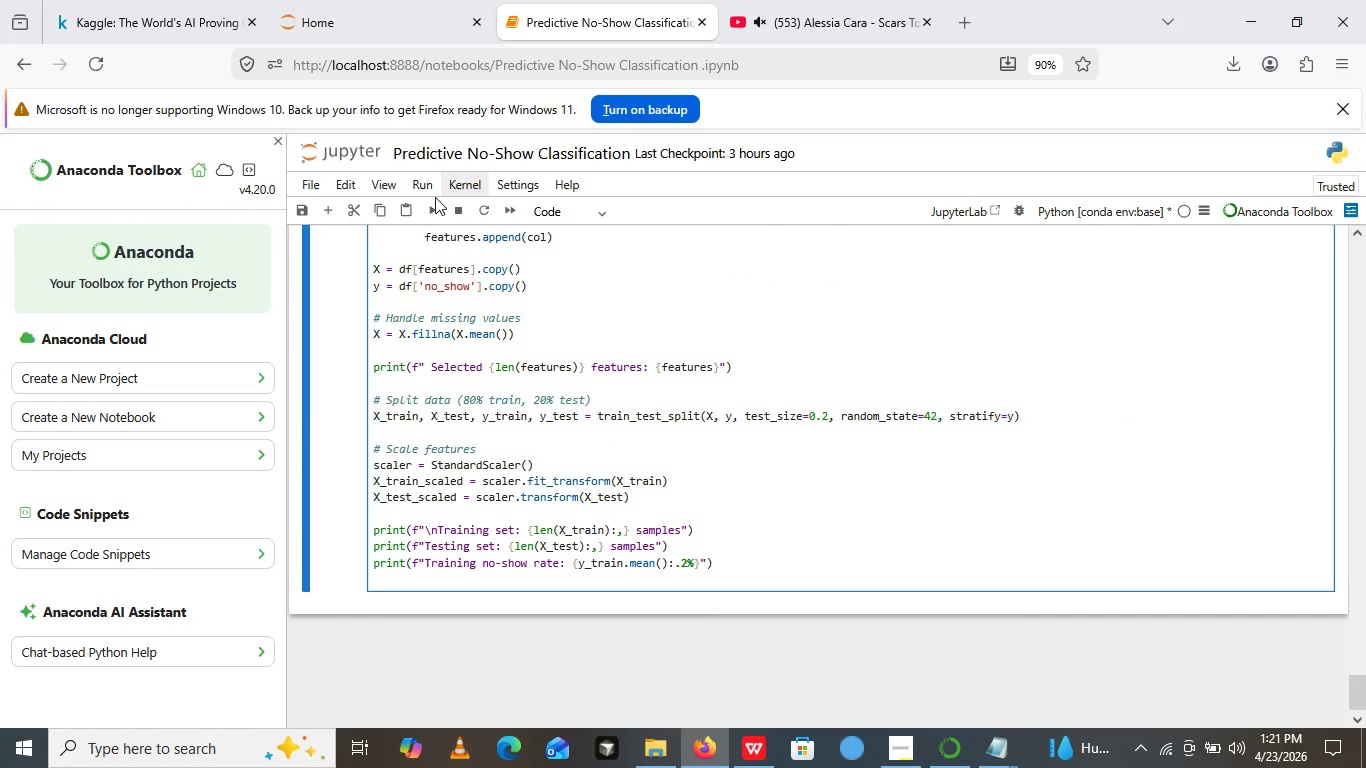 
wait(6.84)
 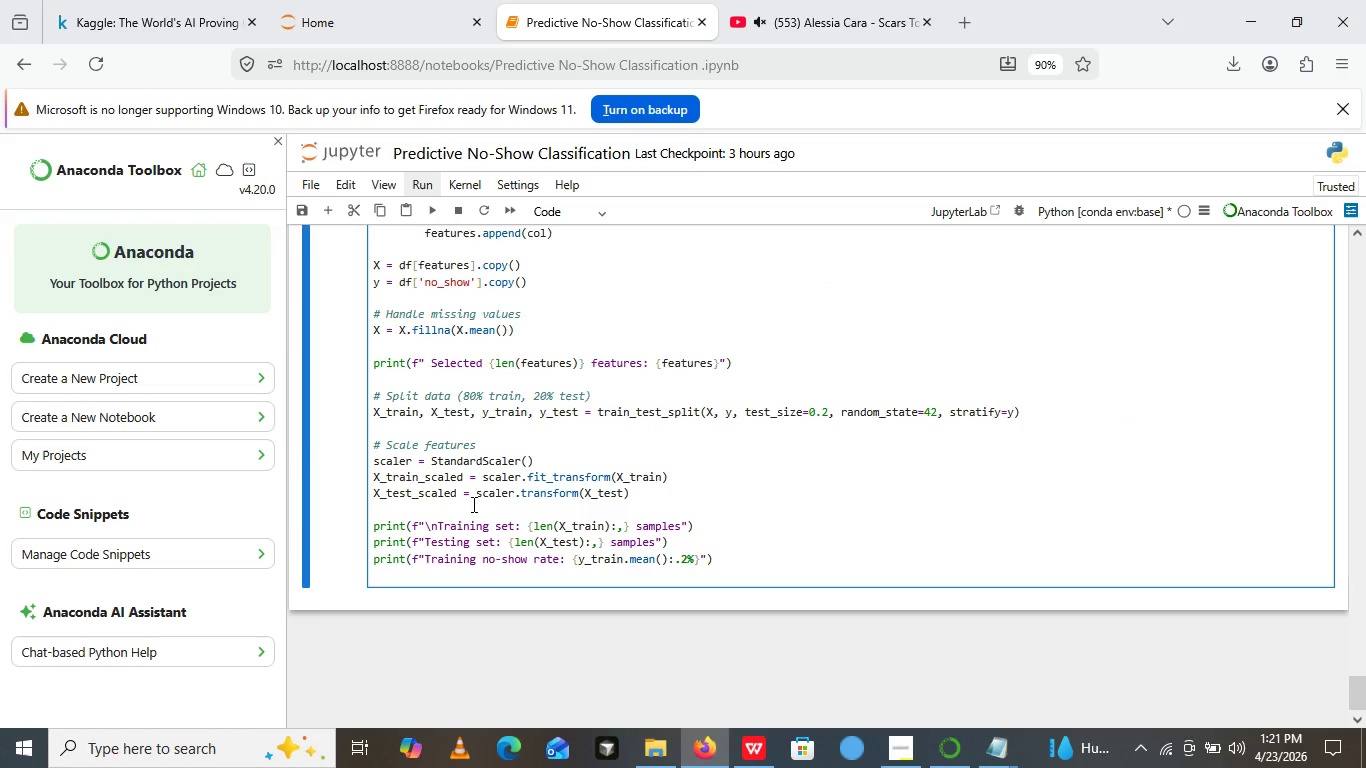 
left_click([435, 203])
 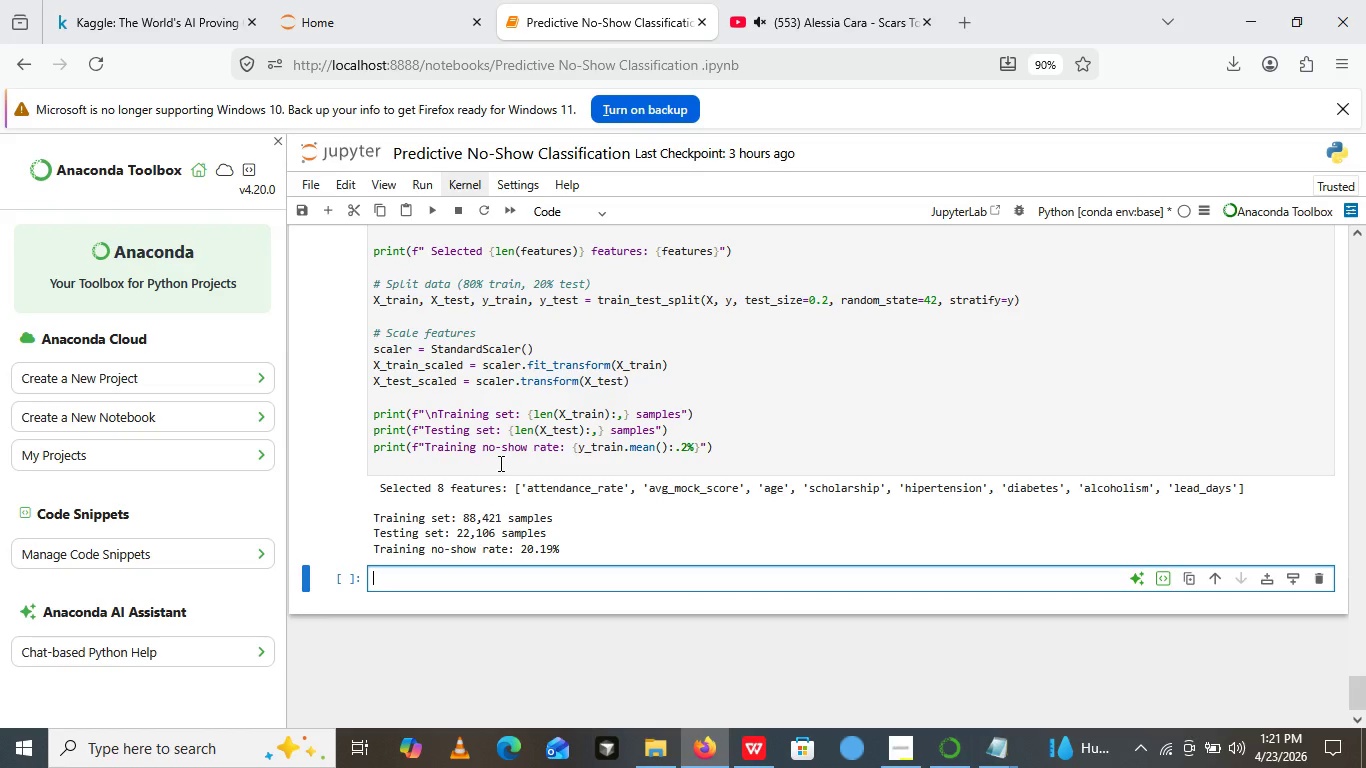 
wait(18.11)
 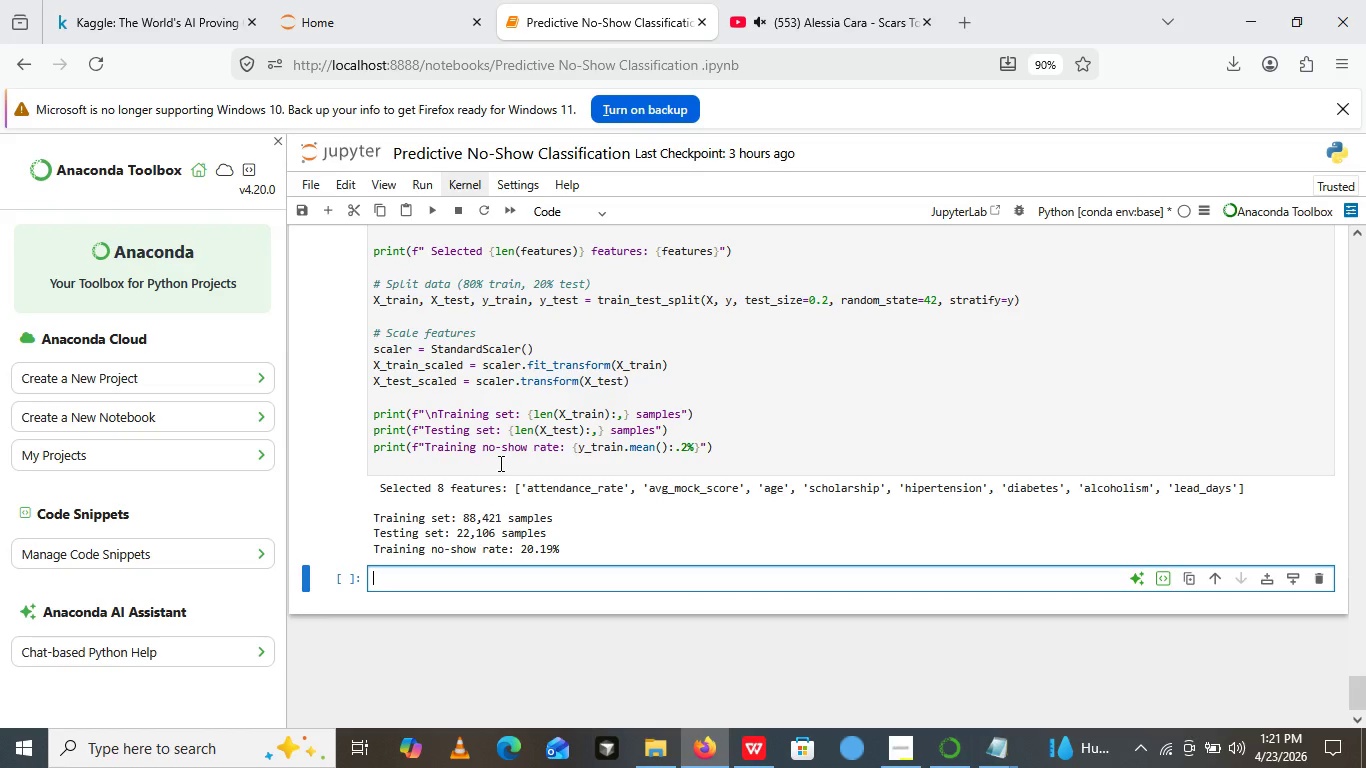 
left_click([916, 748])